 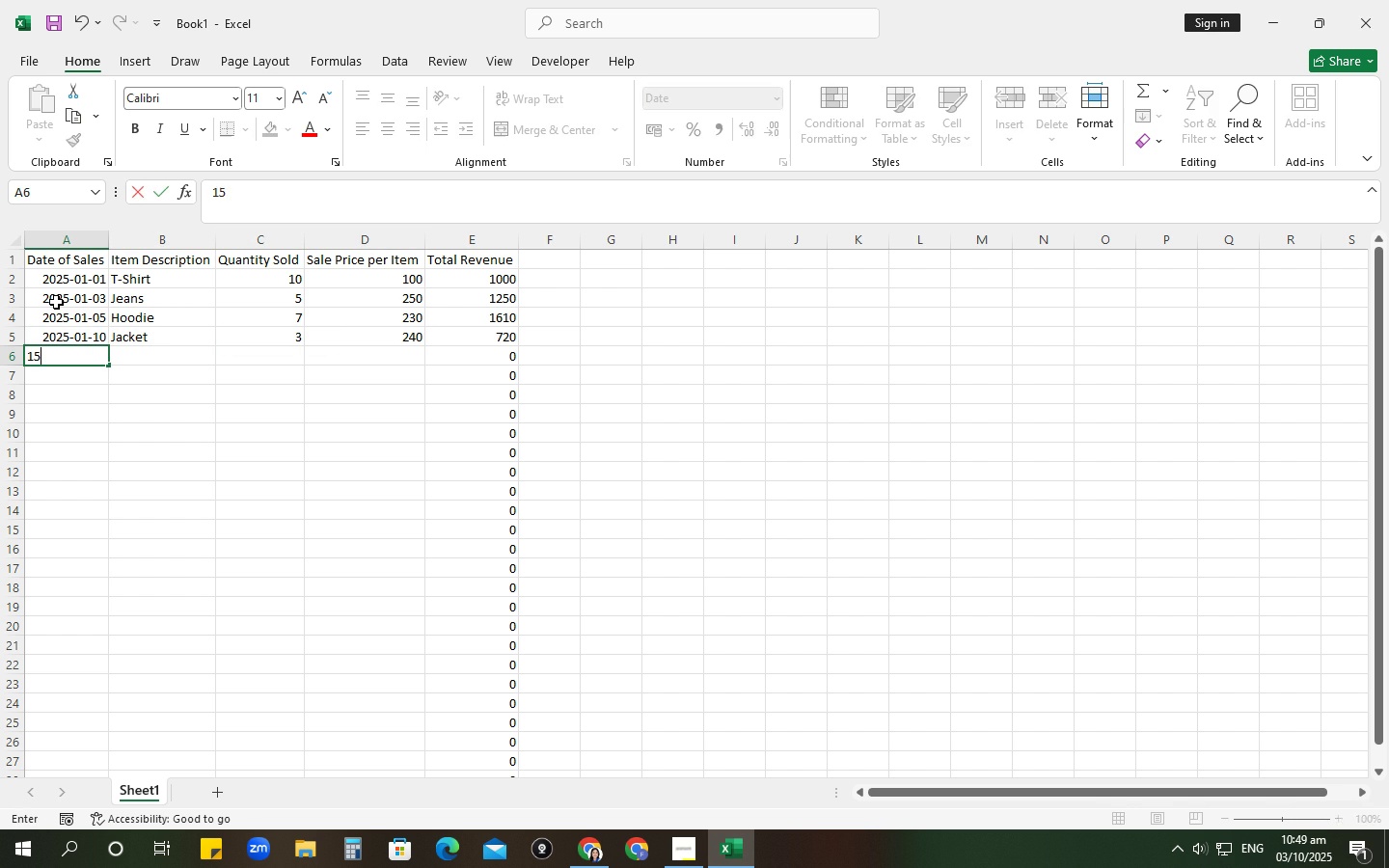 
key(Numpad5)
 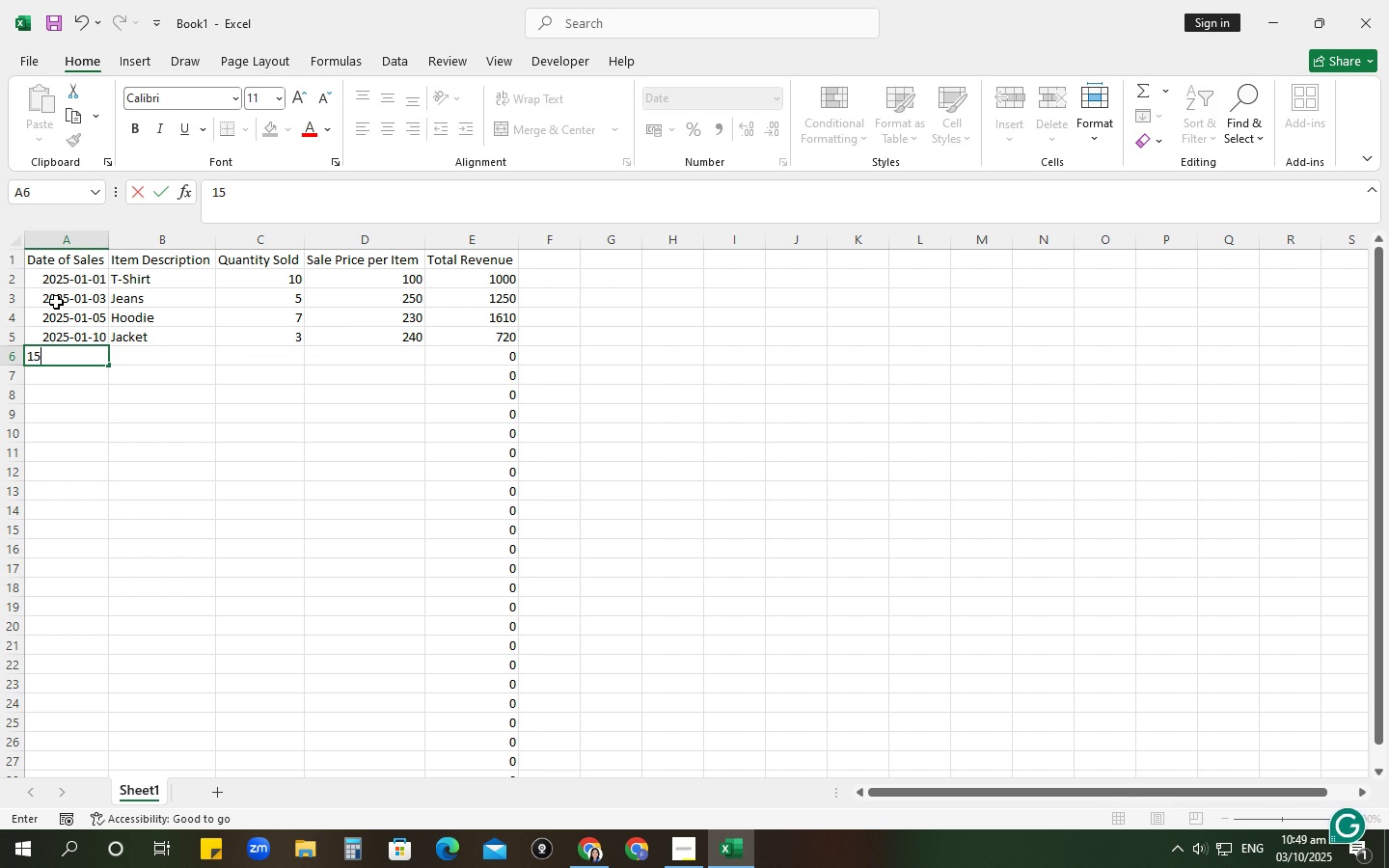 
key(NumpadSubtract)
 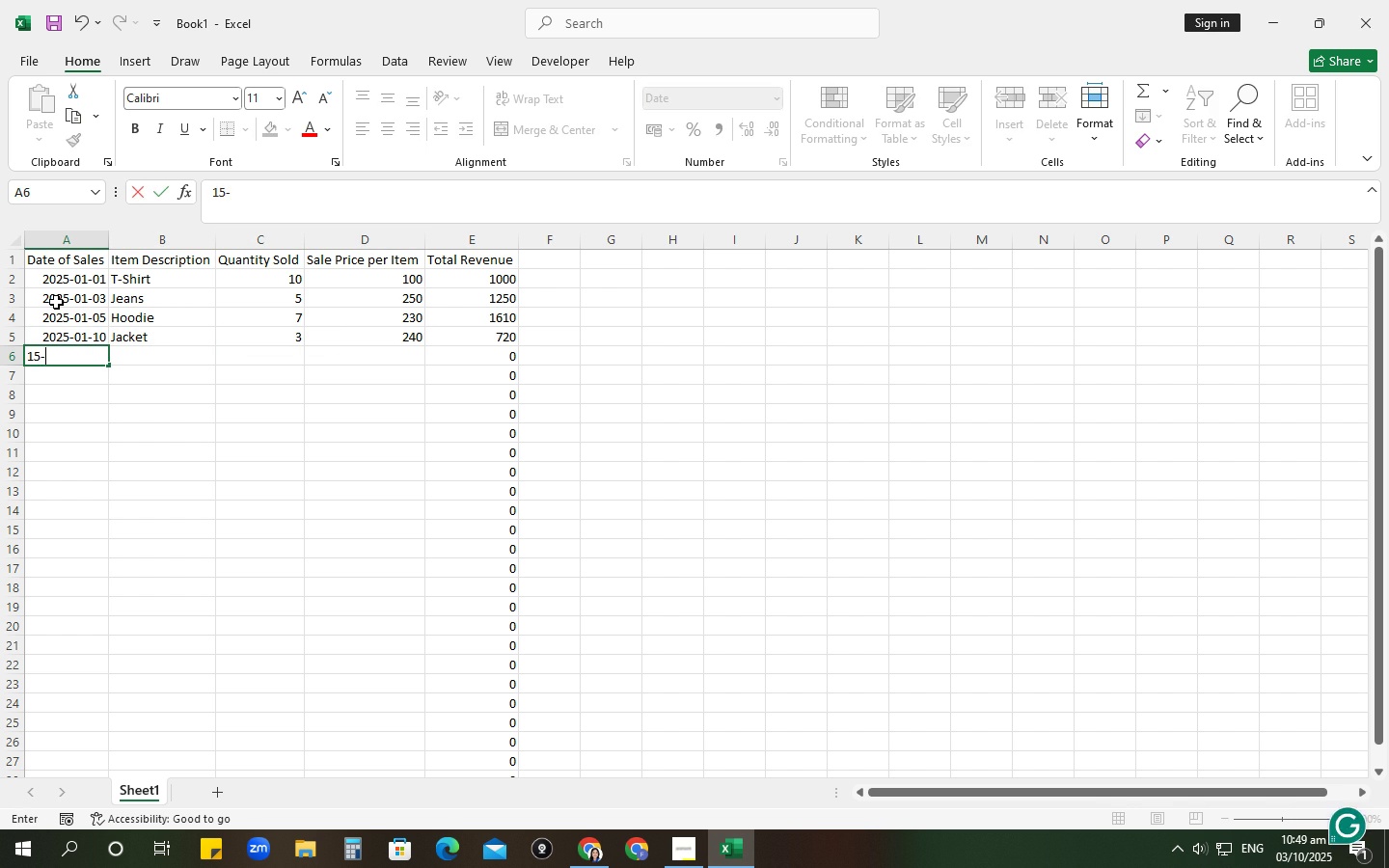 
key(Numpad0)
 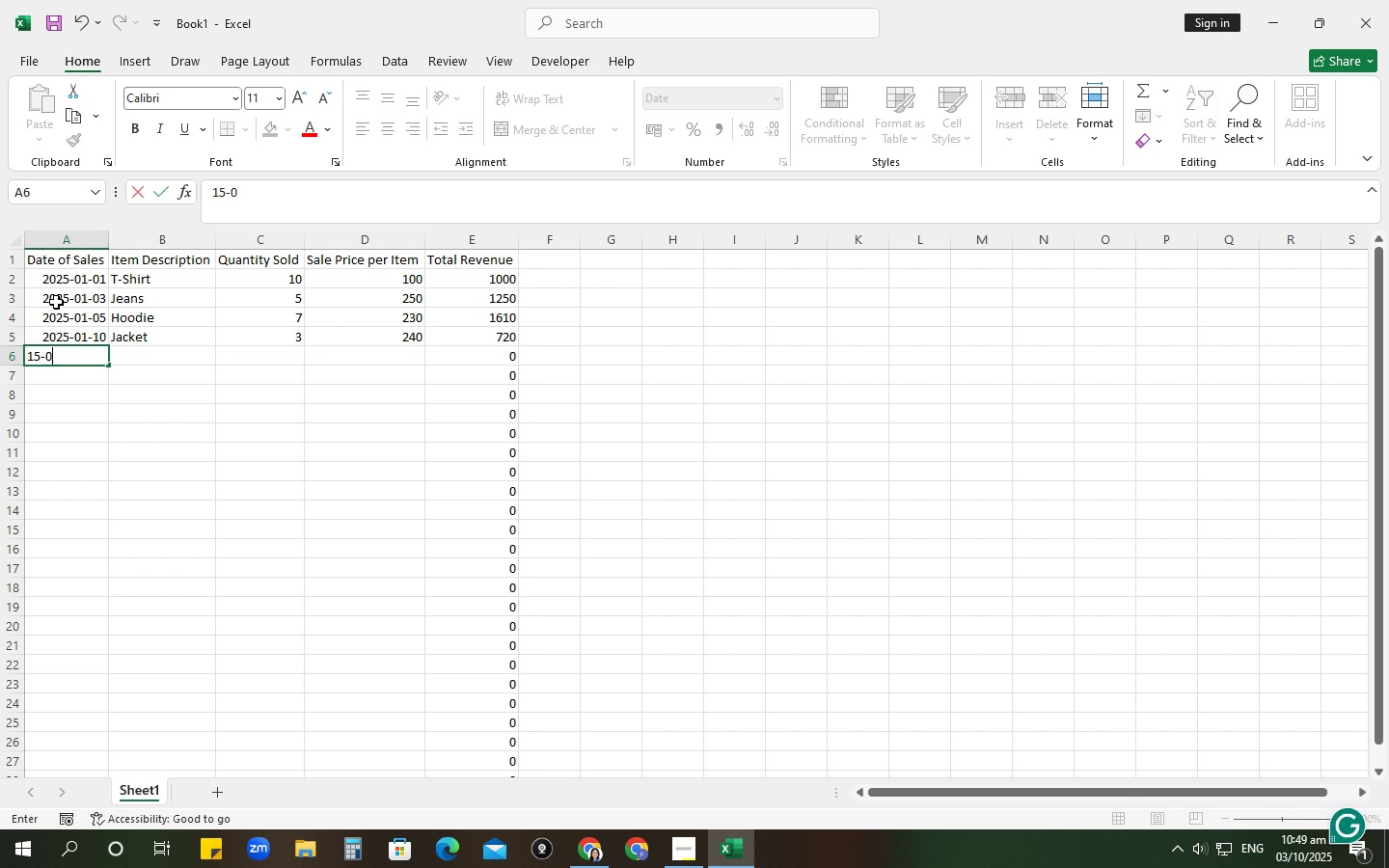 
key(Numpad1)
 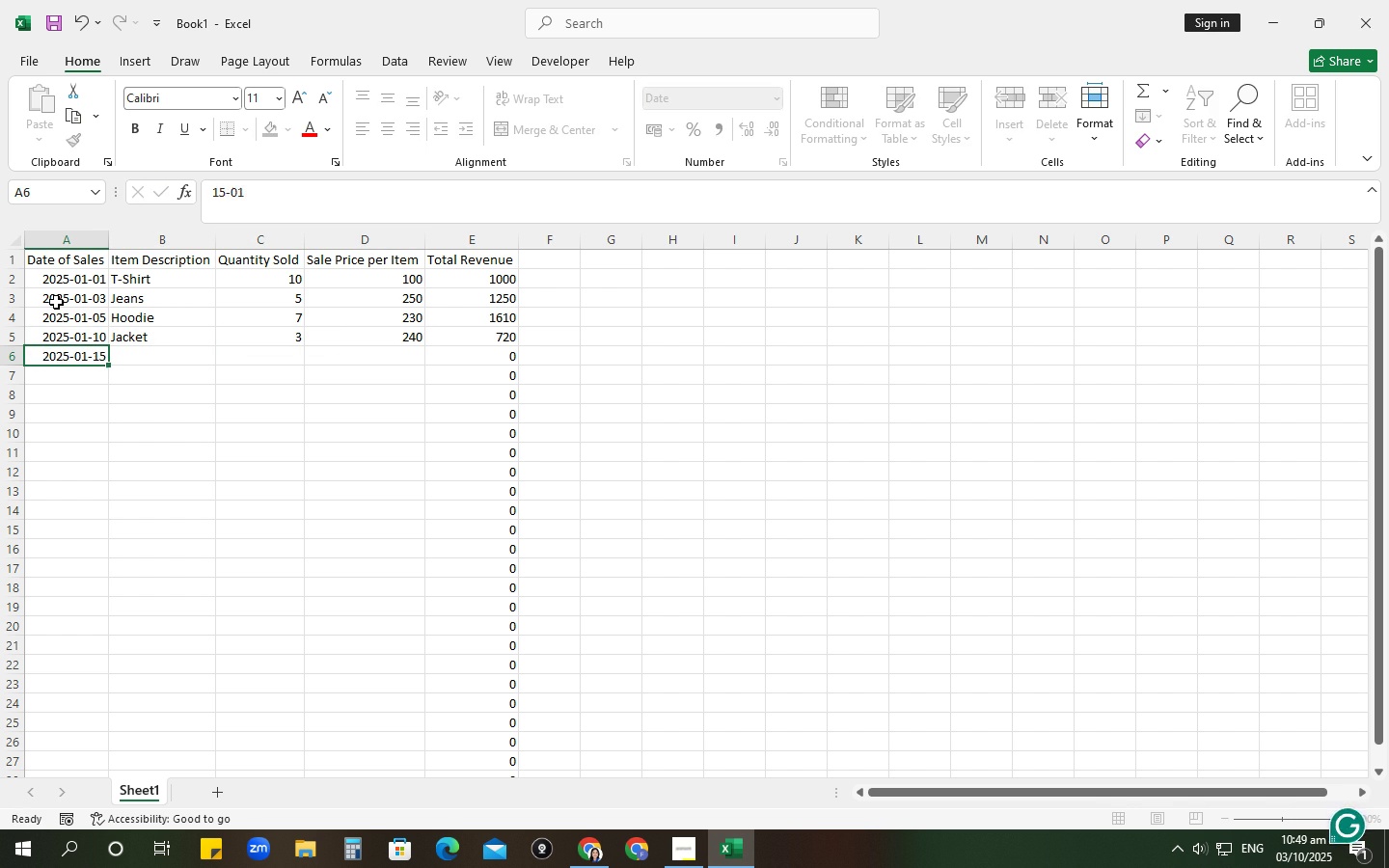 
key(Tab)